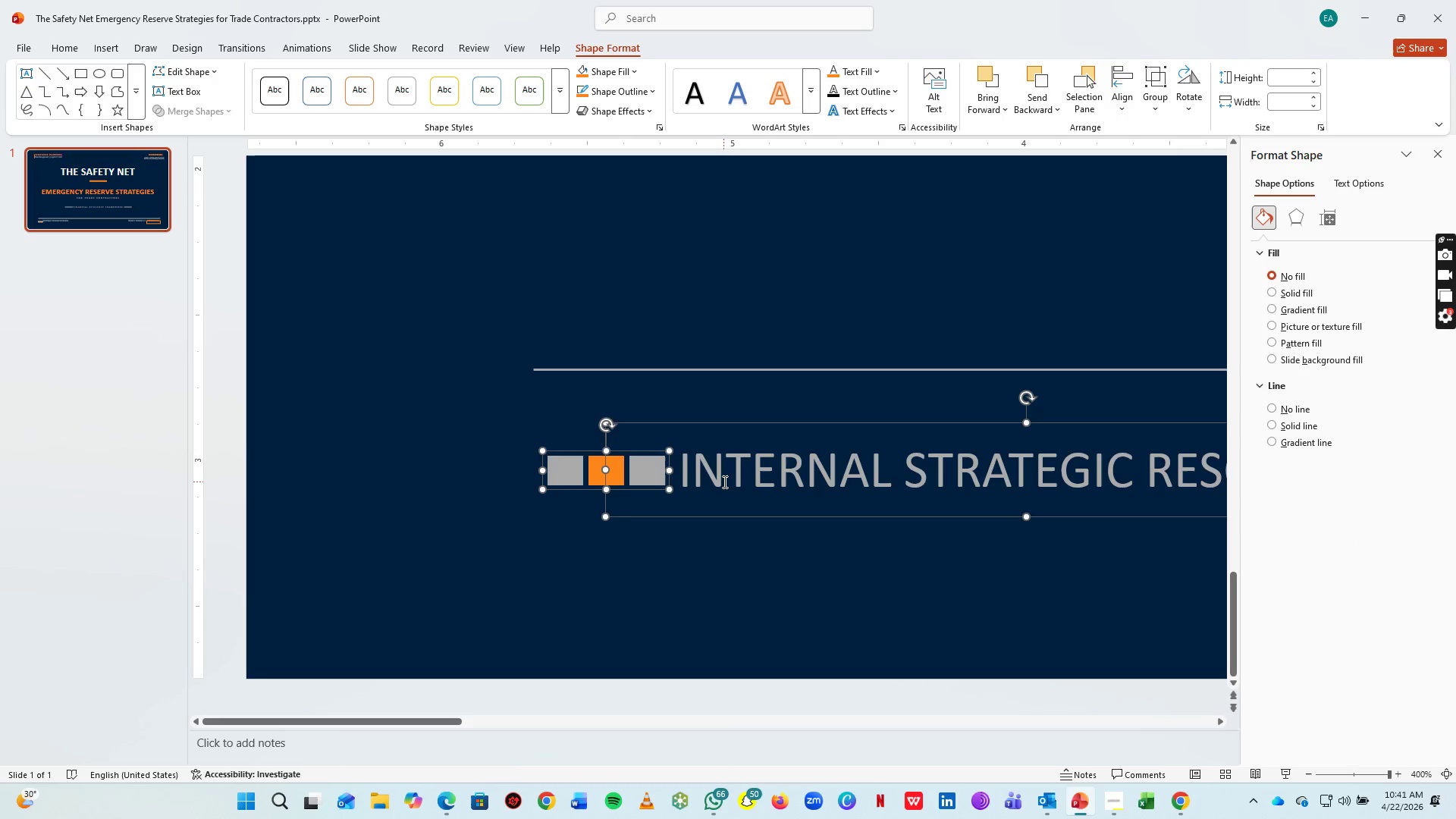 
key(Control+G)
 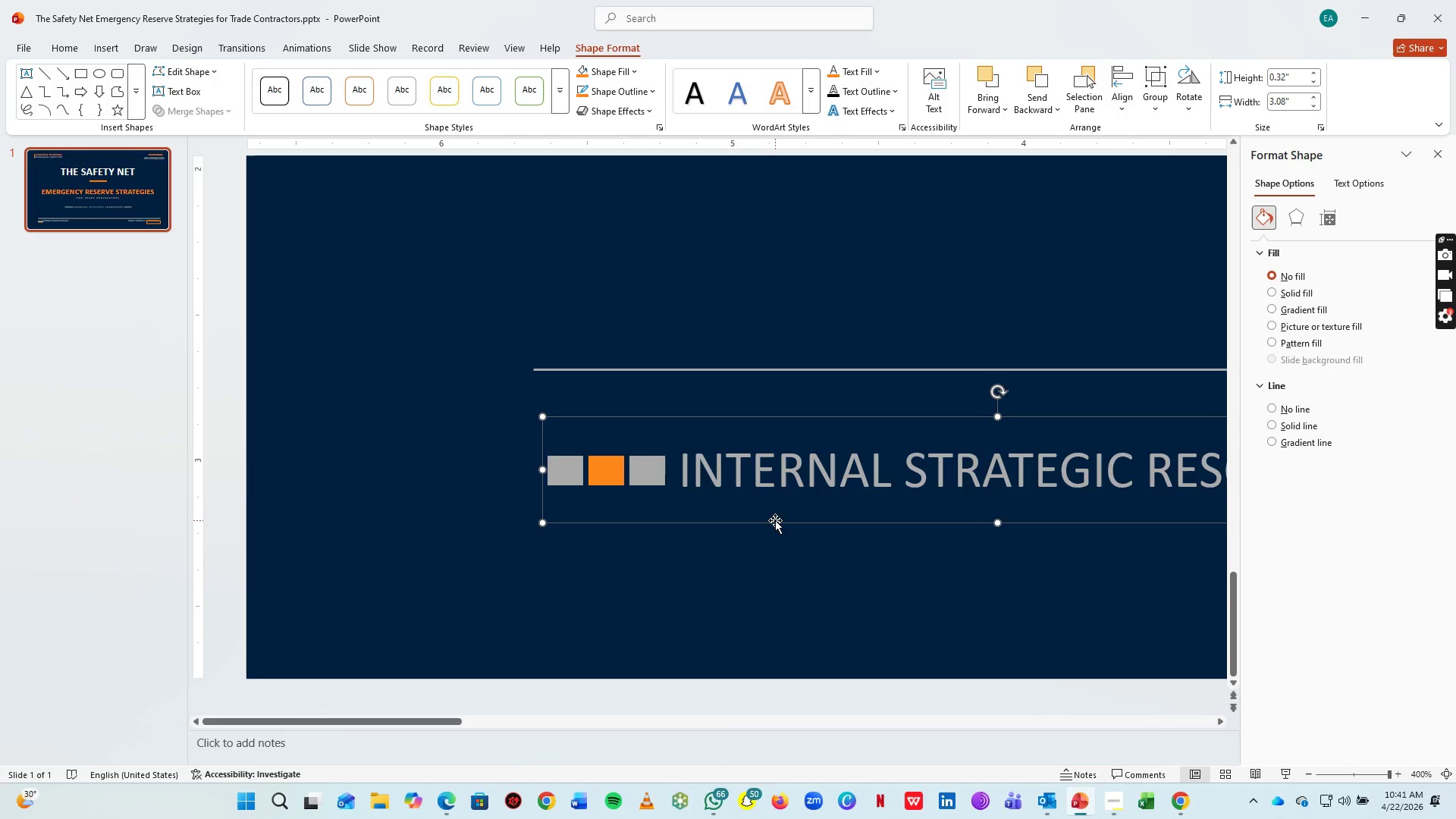 
left_click_drag(start_coordinate=[775, 520], to_coordinate=[755, 517])
 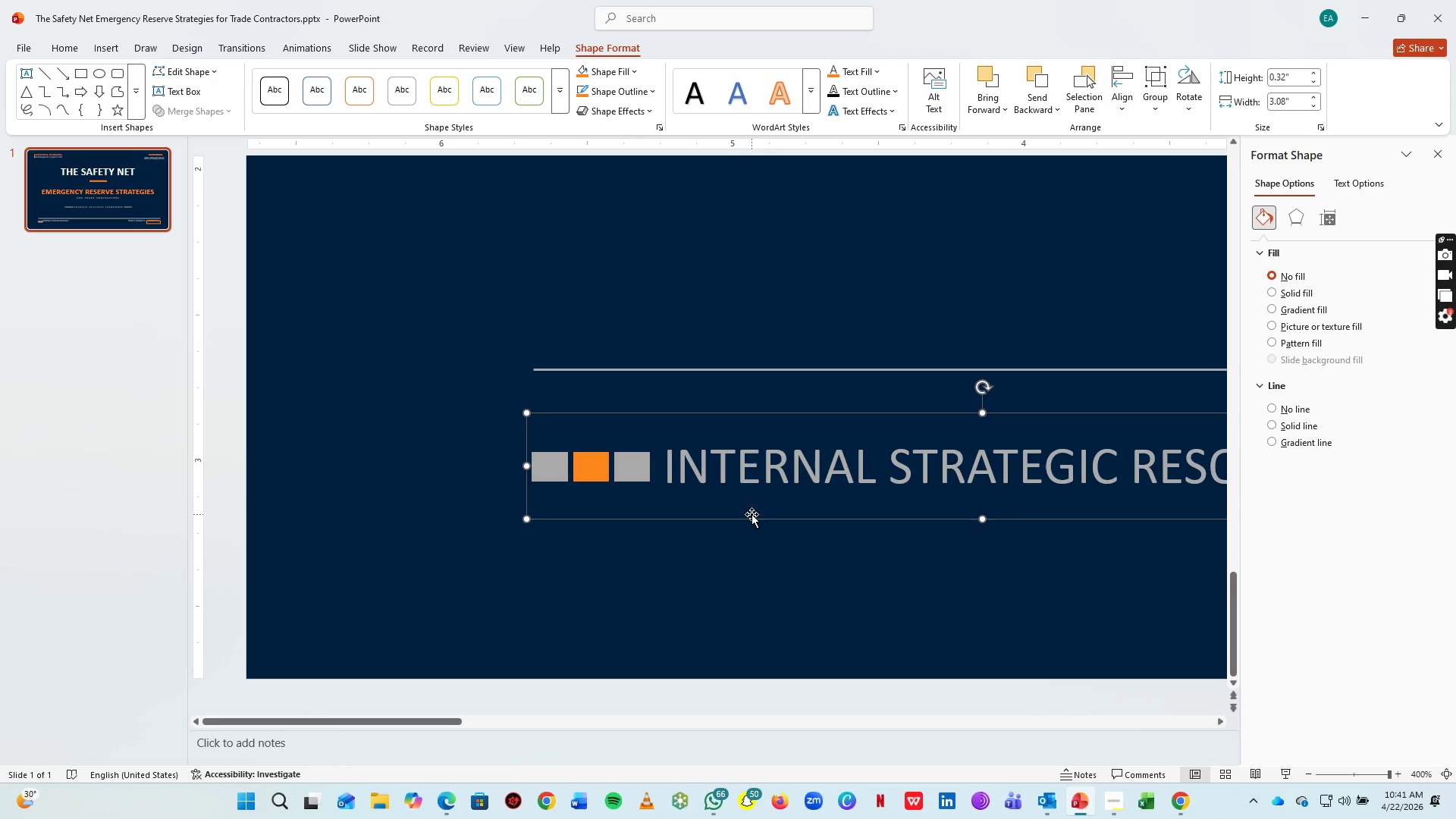 
hold_key(key=ControlLeft, duration=1.09)
scroll: coordinate [754, 513], scroll_direction: down, amount: 5.0
 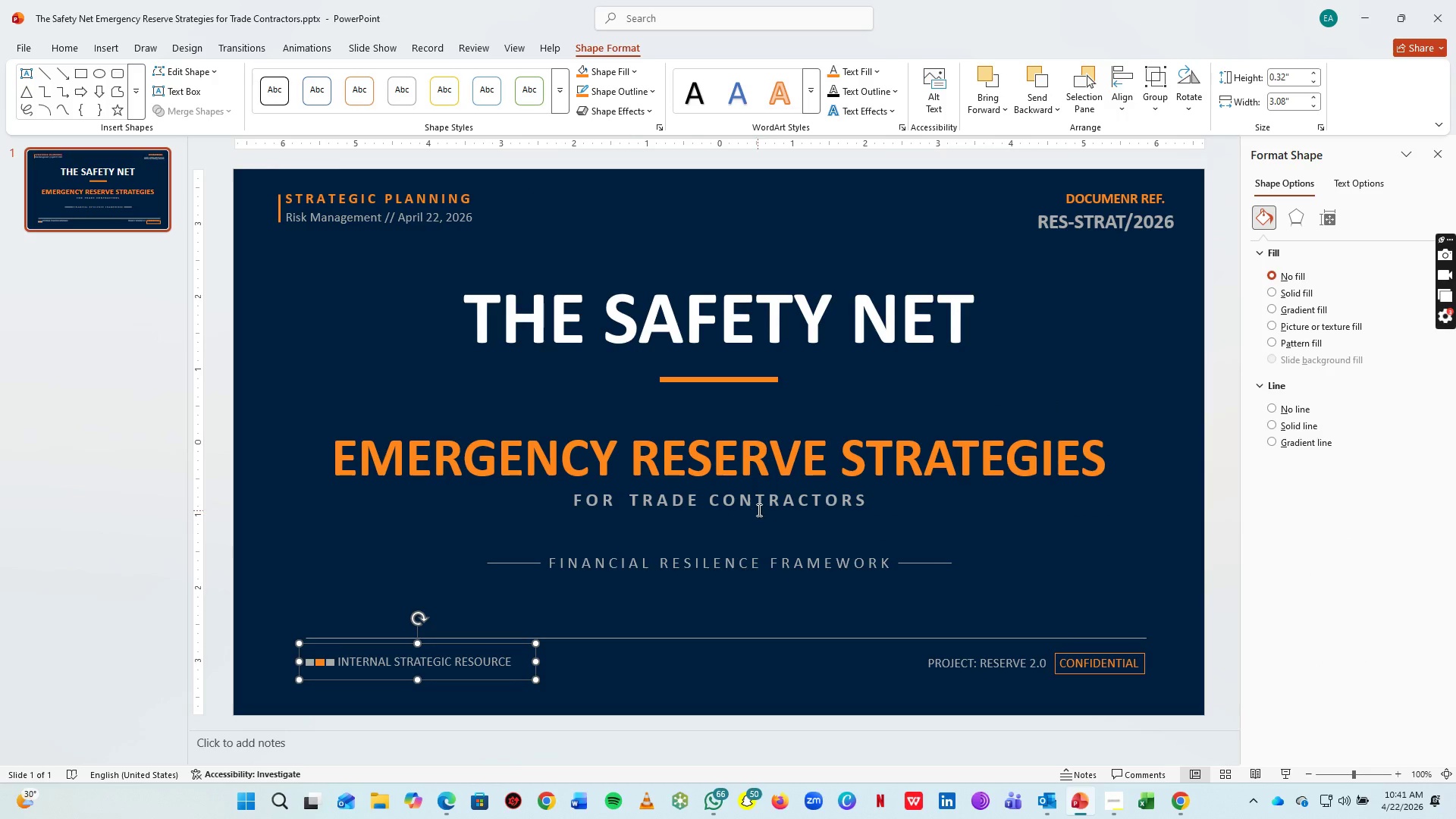 
key(Control+S)
 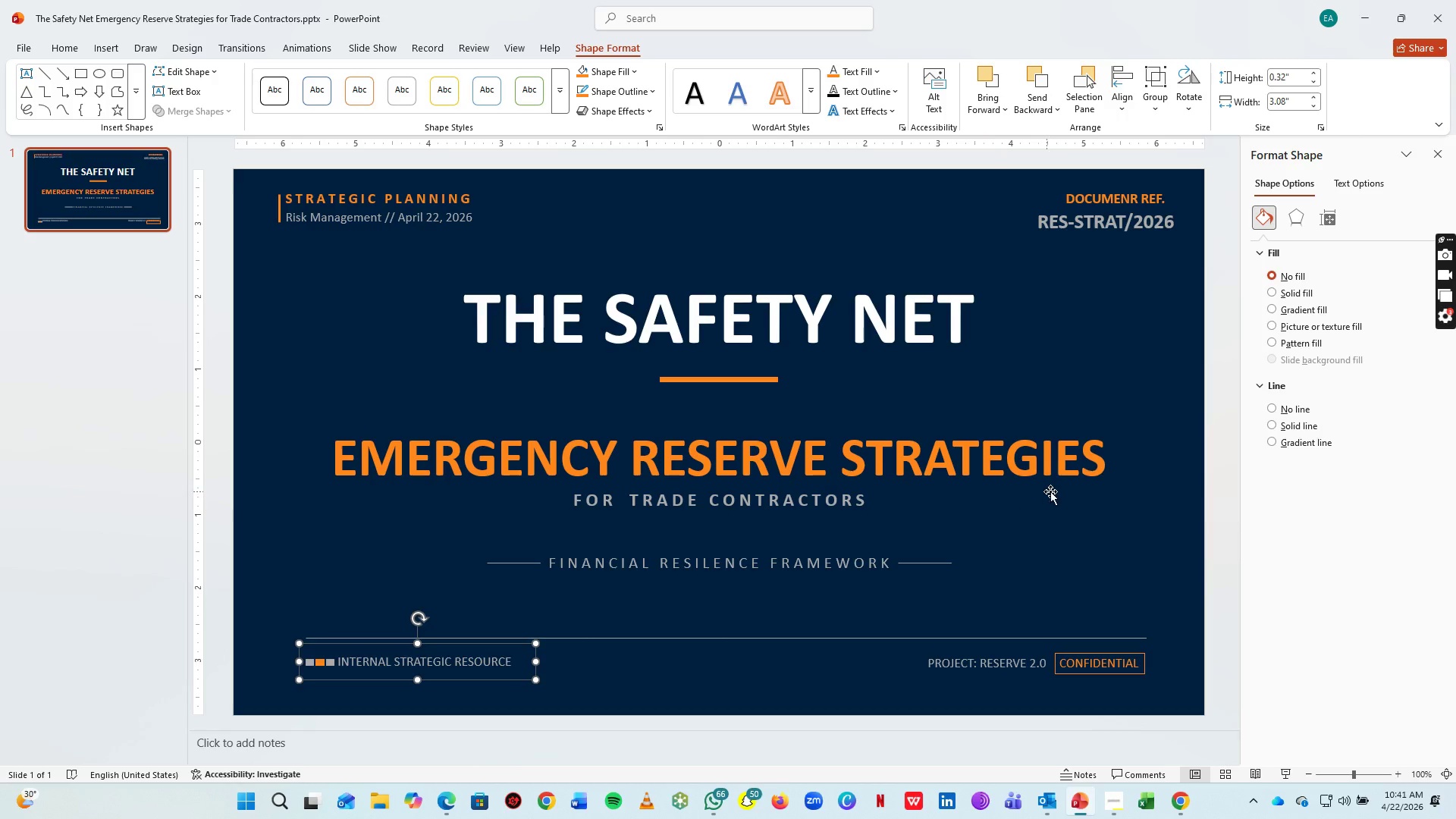 
left_click([1154, 516])
 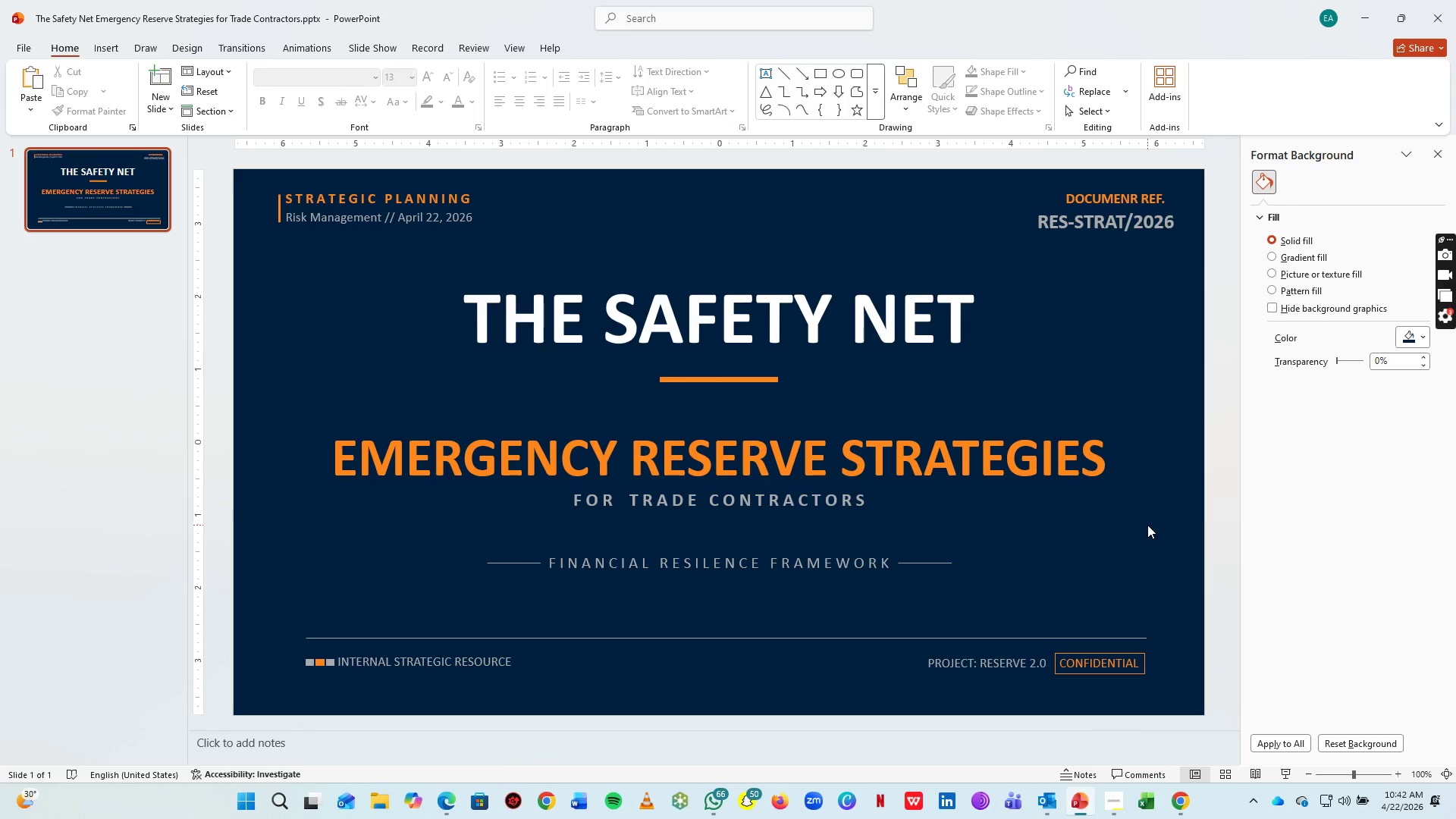 
wait(13.41)
 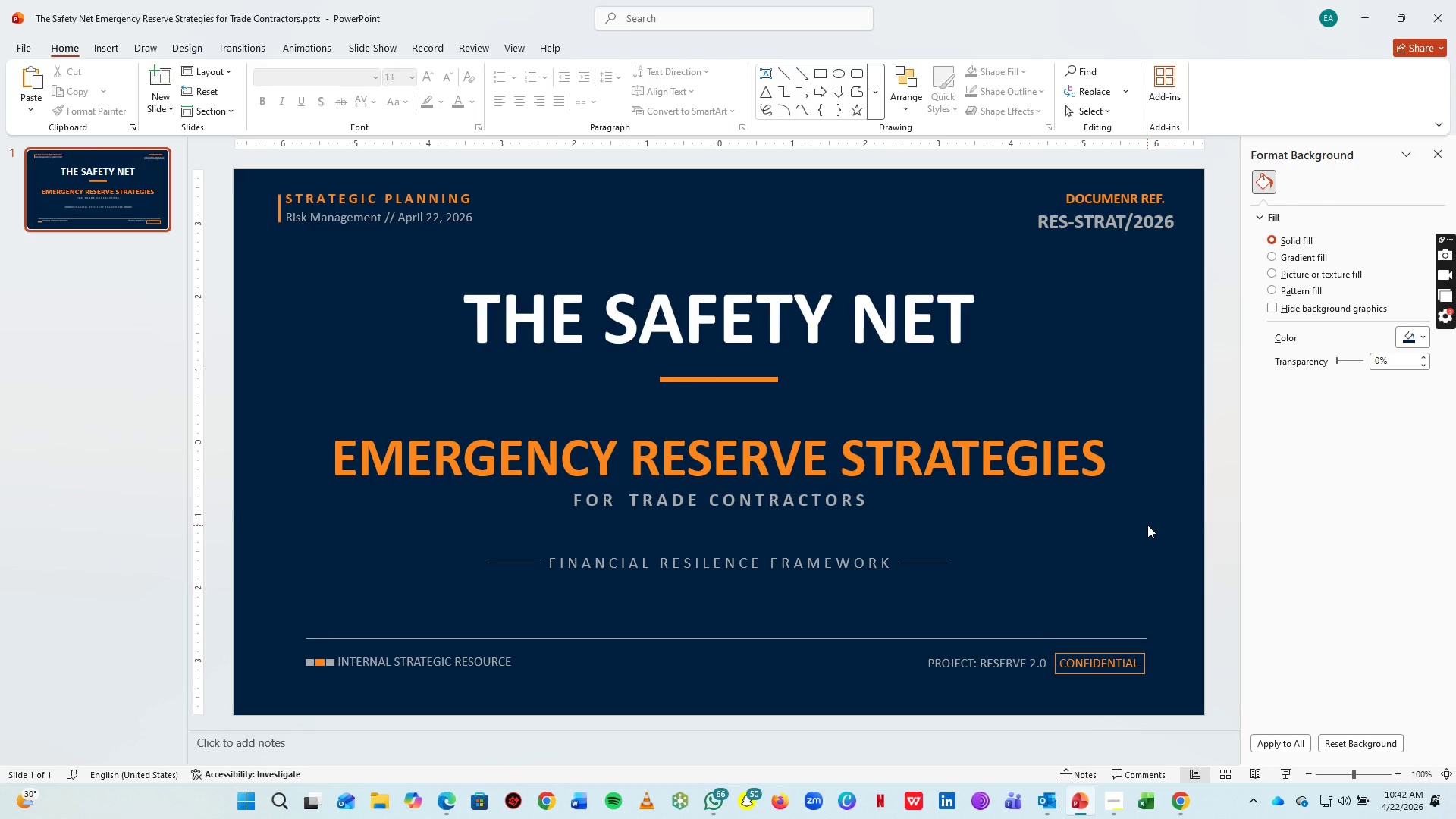 
left_click([1116, 806])